 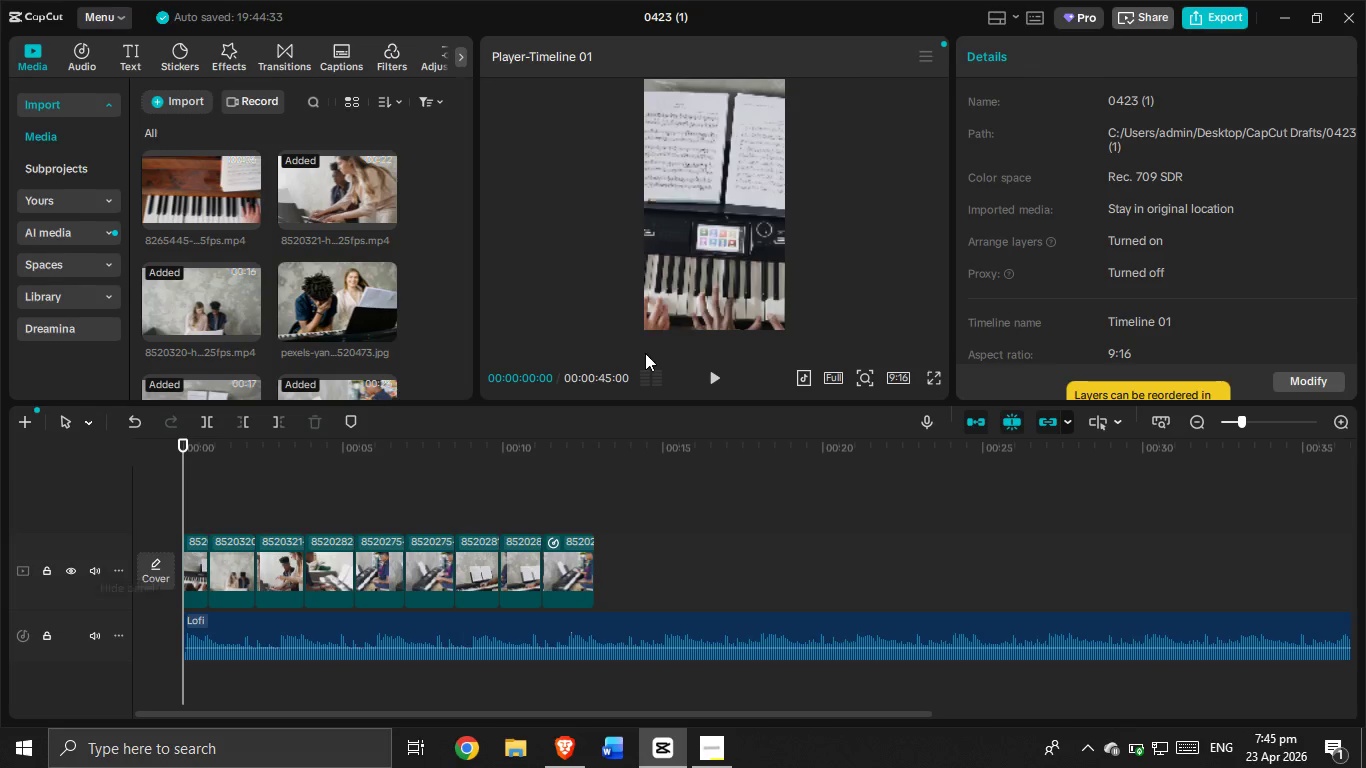 
left_click([715, 378])
 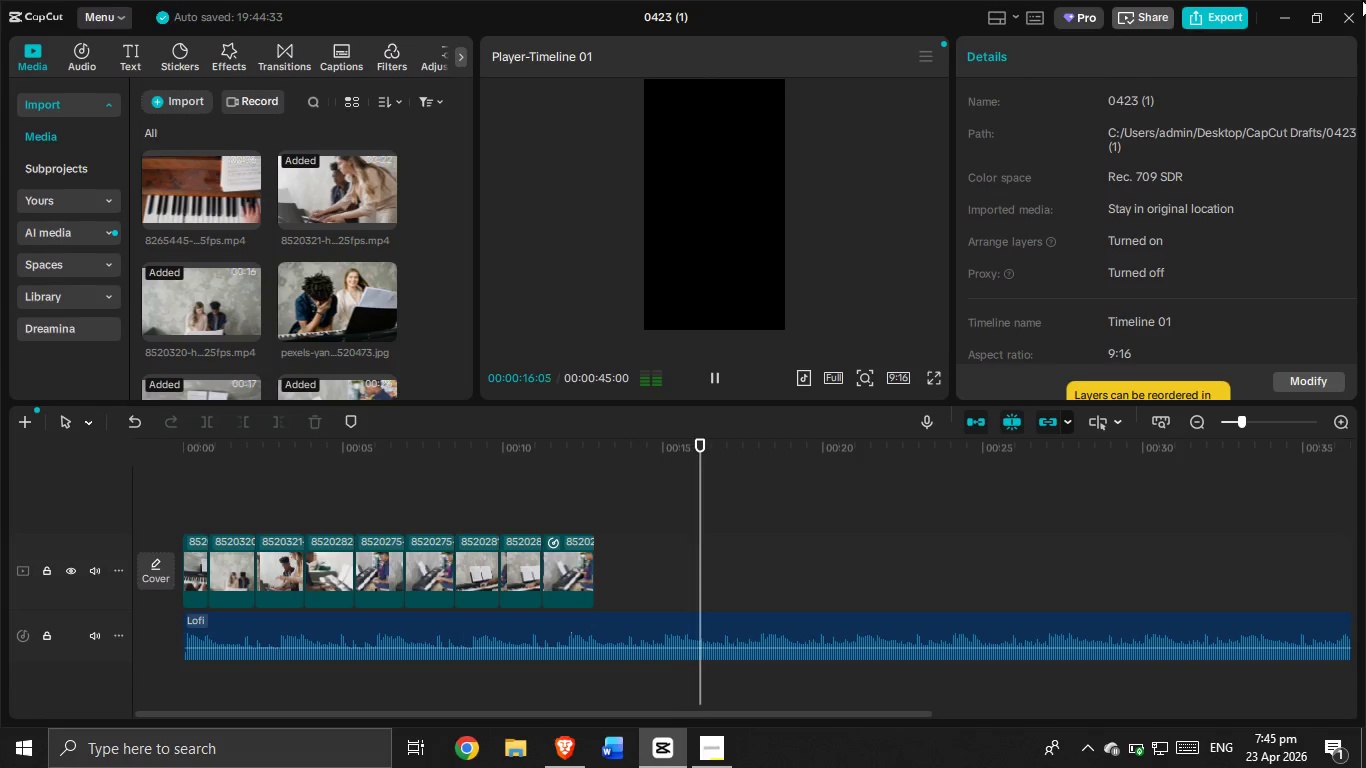 
wait(21.38)
 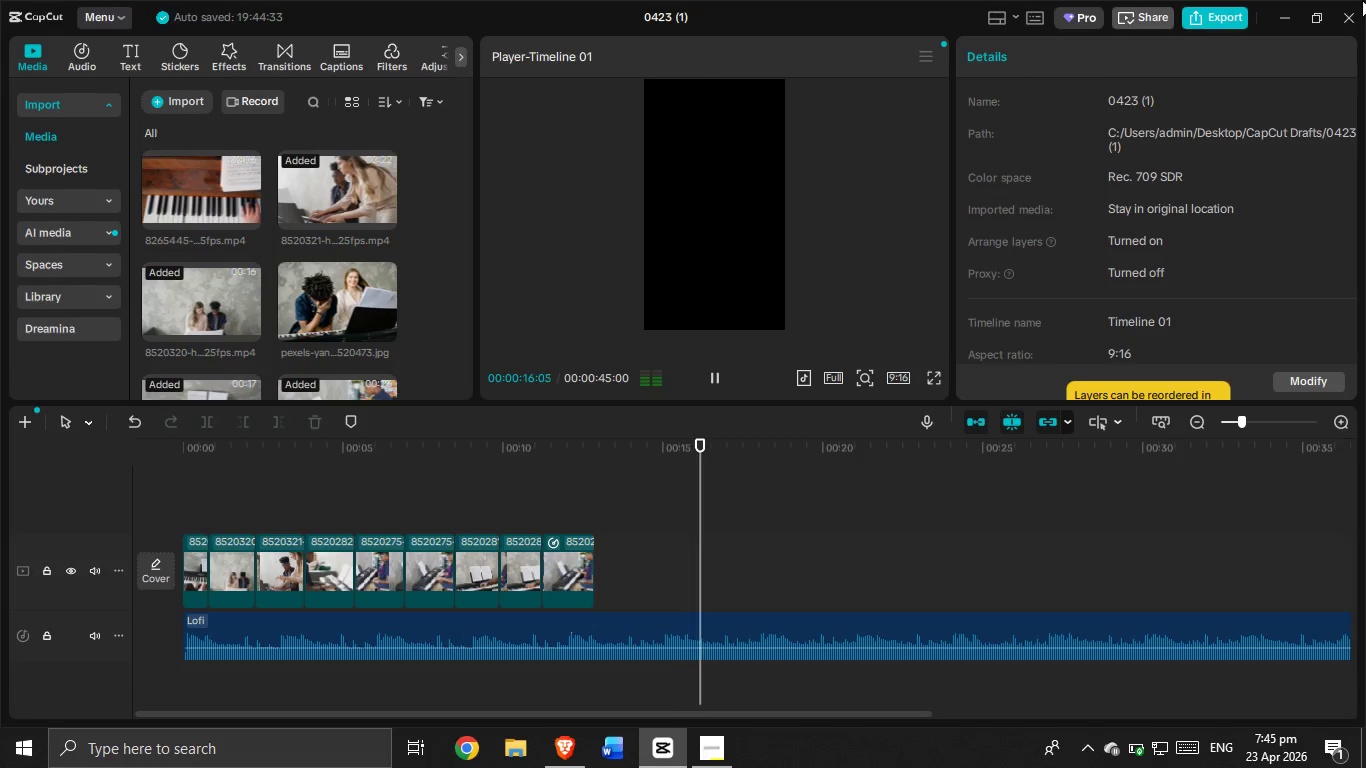 
left_click_drag(start_coordinate=[308, 475], to_coordinate=[93, 482])
 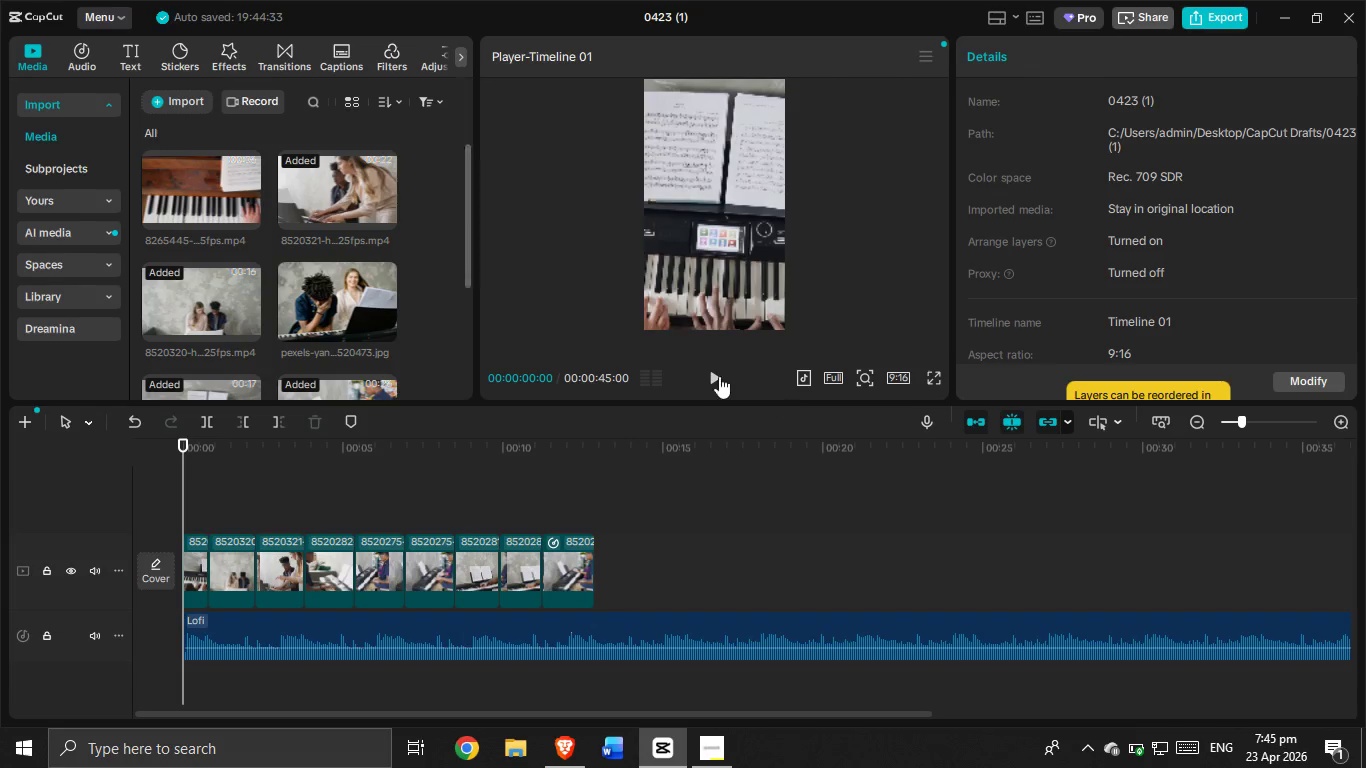 
left_click([718, 375])
 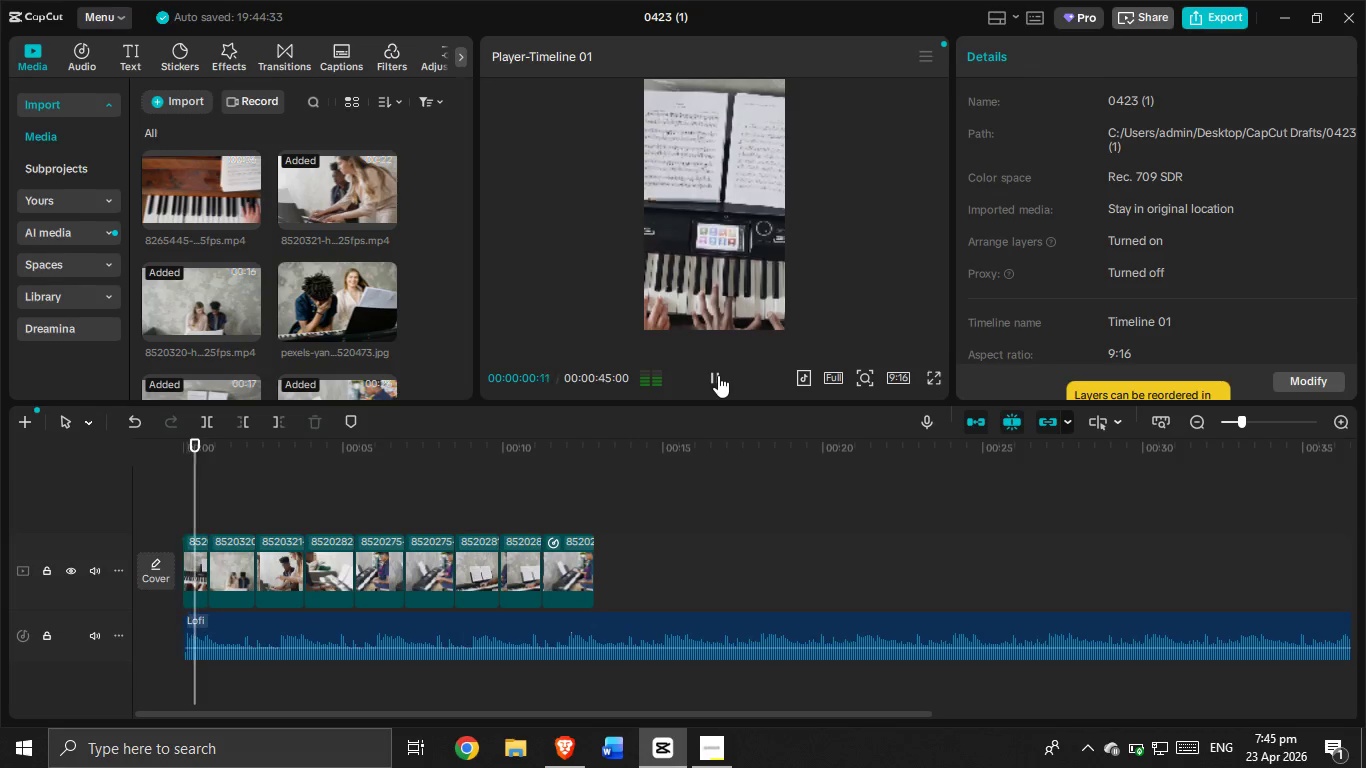 
left_click([718, 375])
 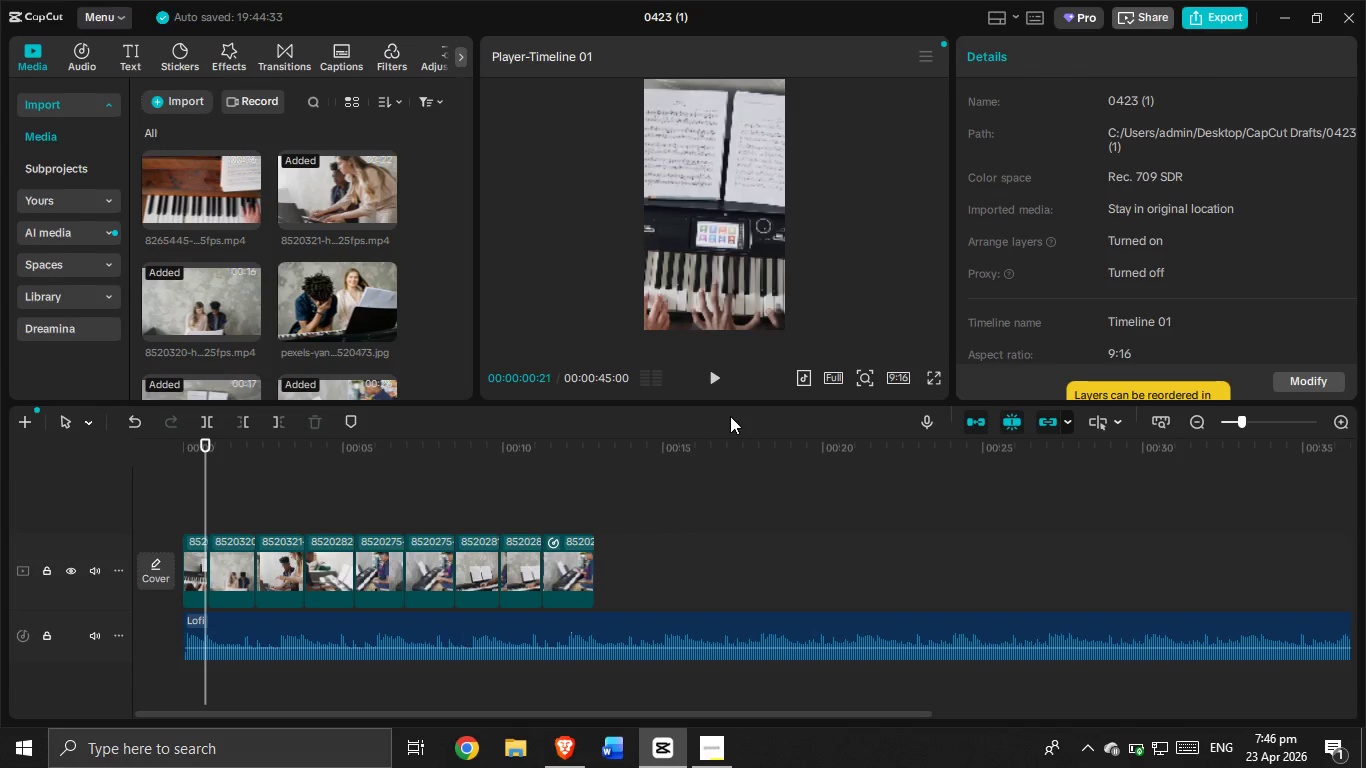 
left_click([705, 767])